 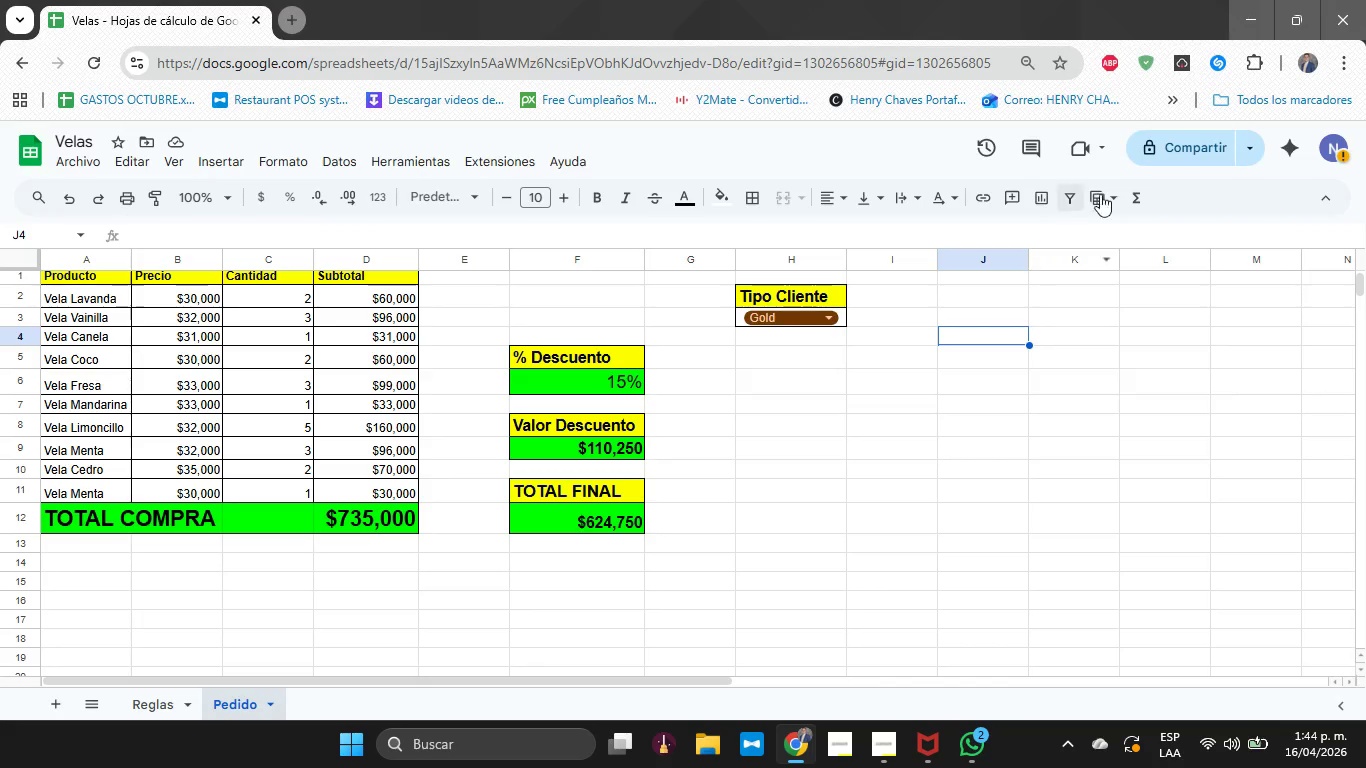 
left_click([1177, 146])
 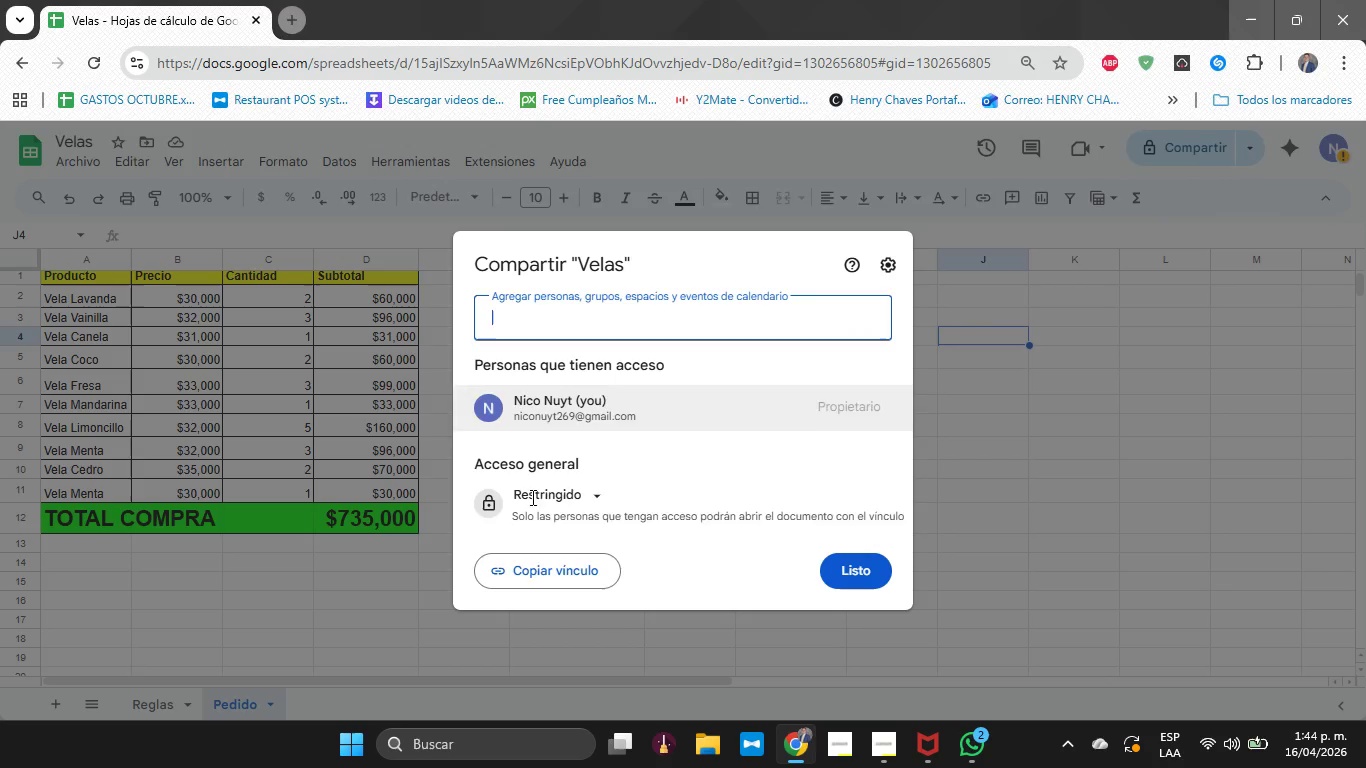 
left_click([588, 494])
 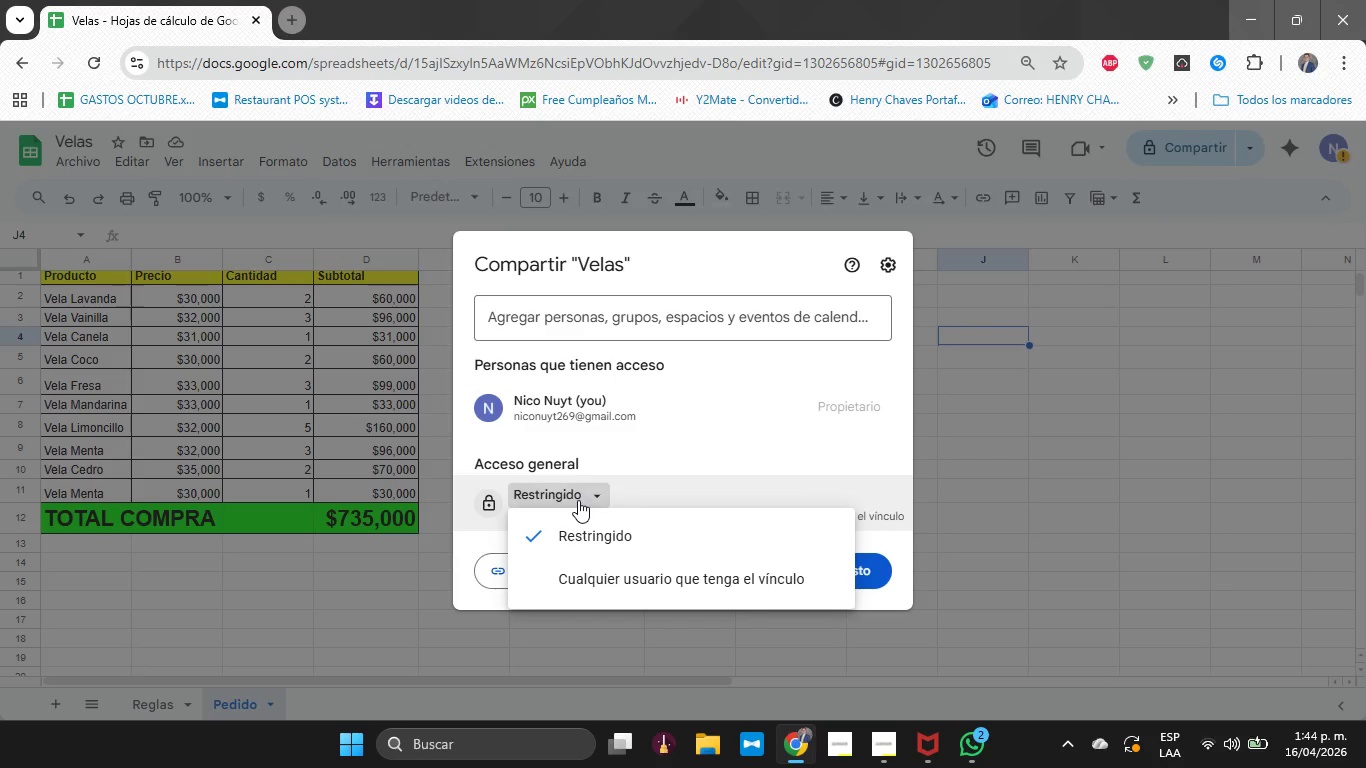 
left_click([593, 564])
 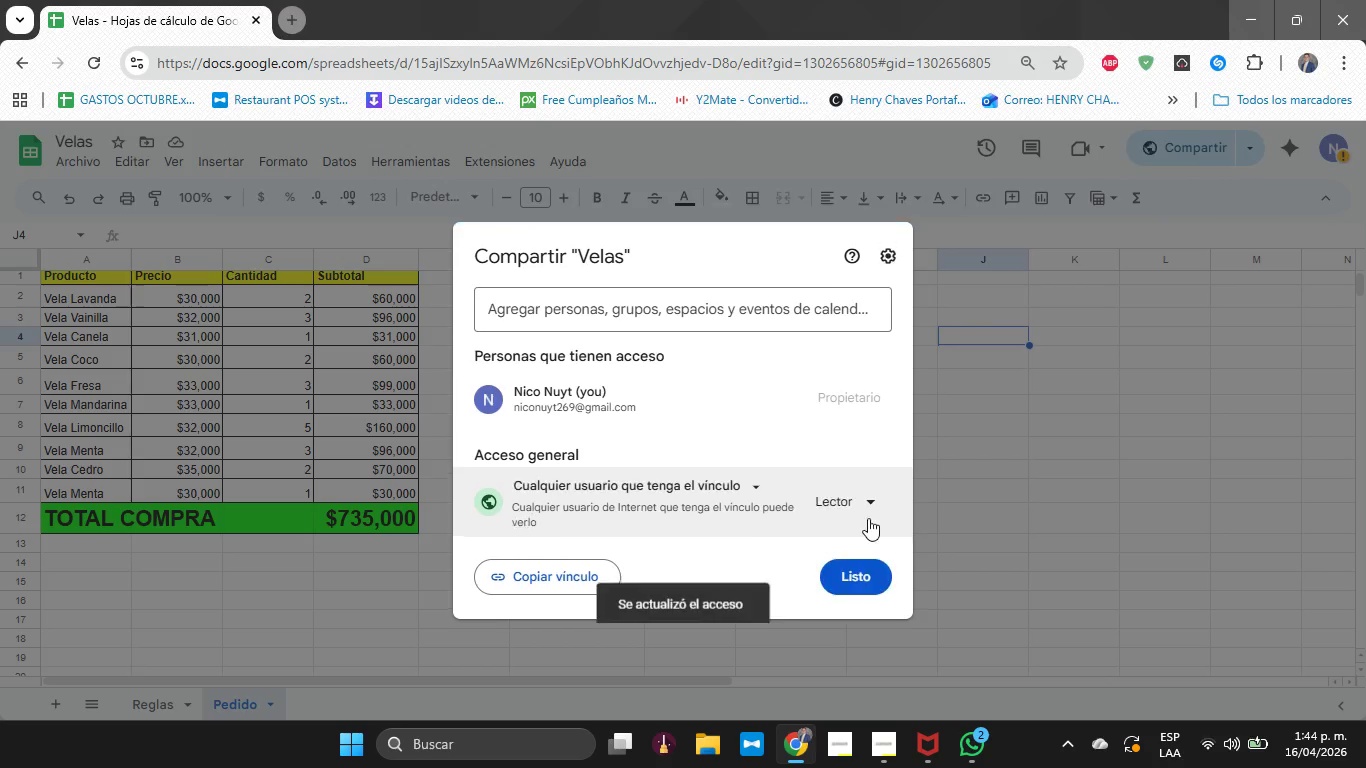 
scroll: coordinate [580, 512], scroll_direction: down, amount: 2.0
 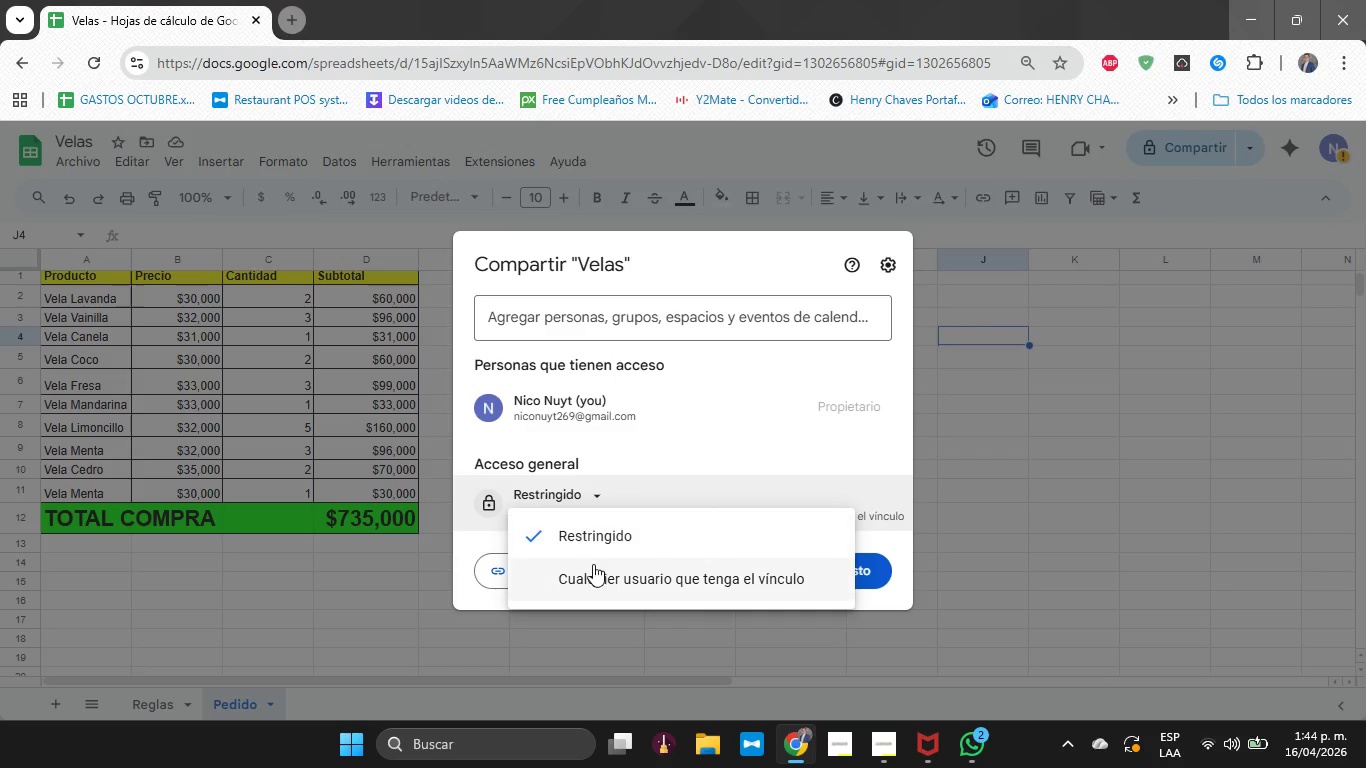 
left_click([861, 490])
 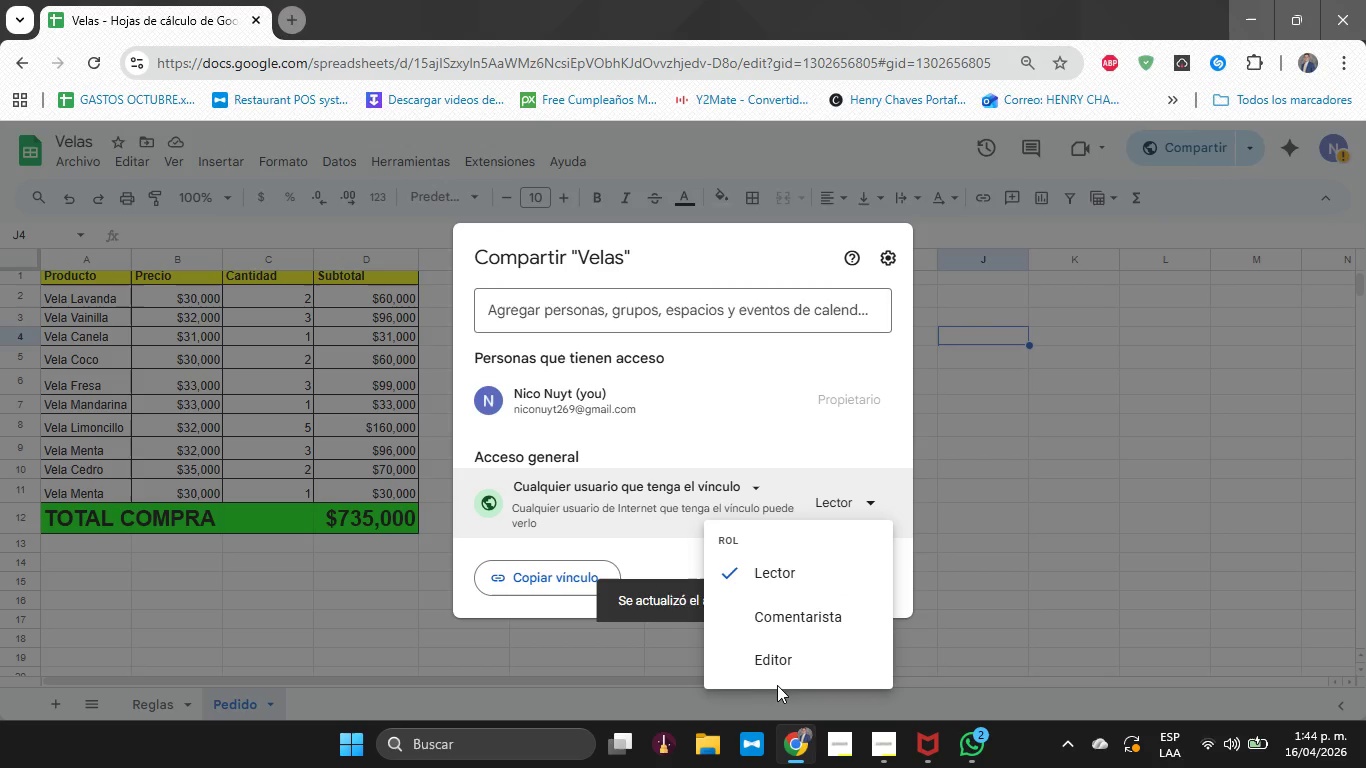 
left_click([785, 669])
 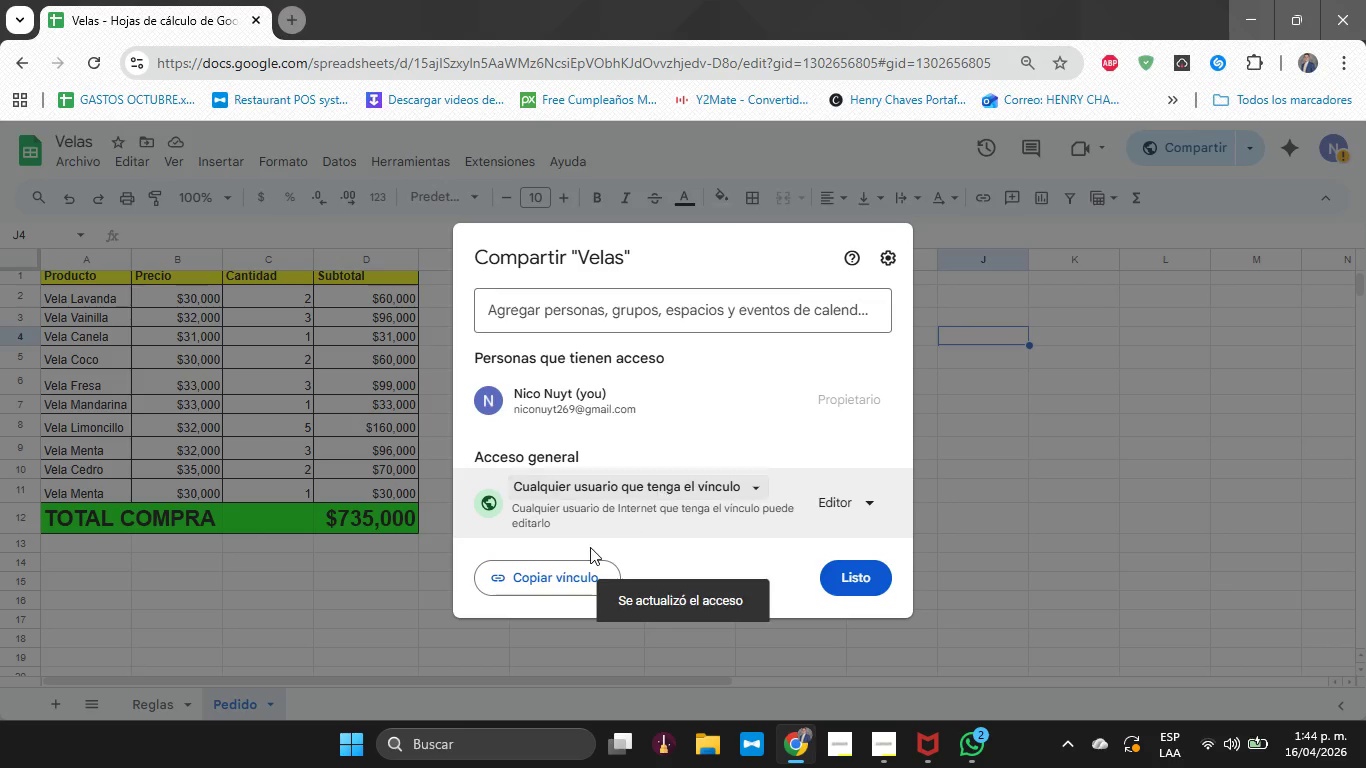 
double_click([531, 565])
 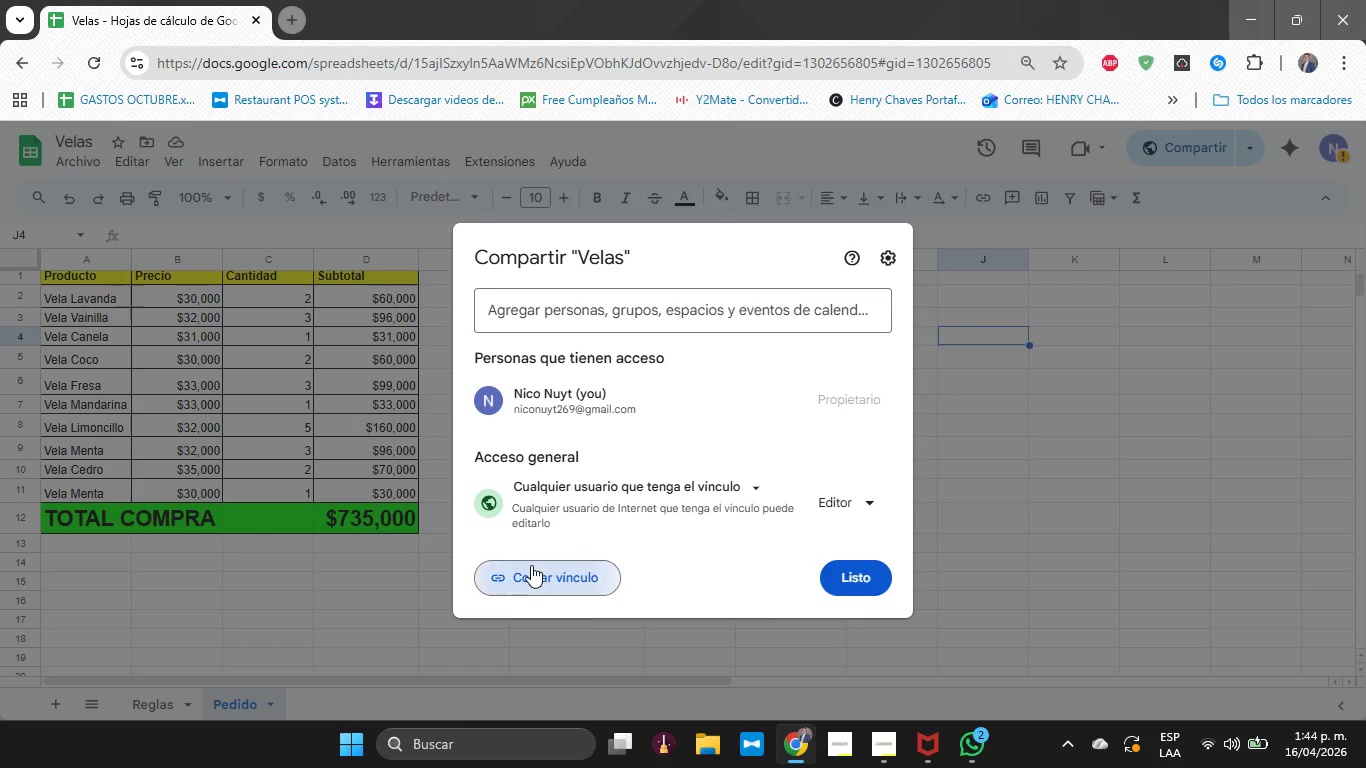 
triple_click([531, 565])
 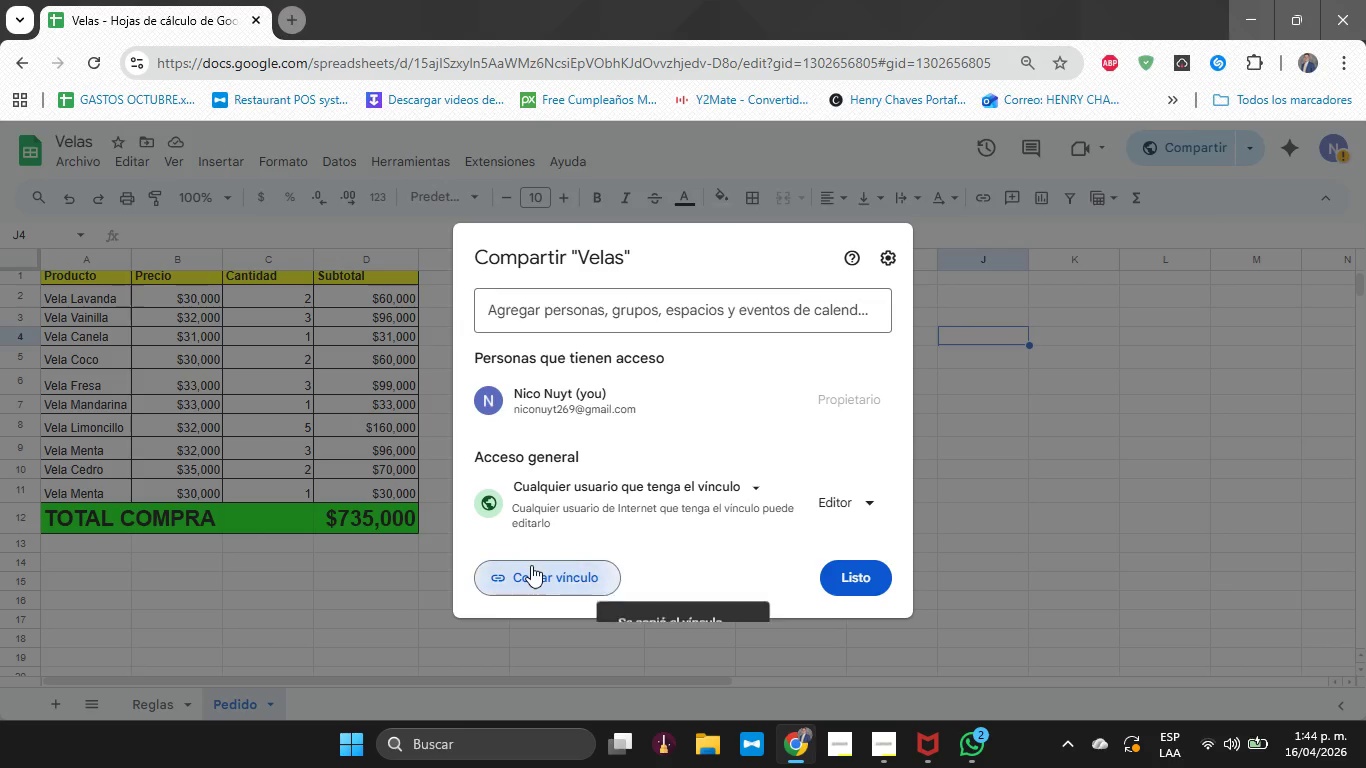 
triple_click([531, 565])